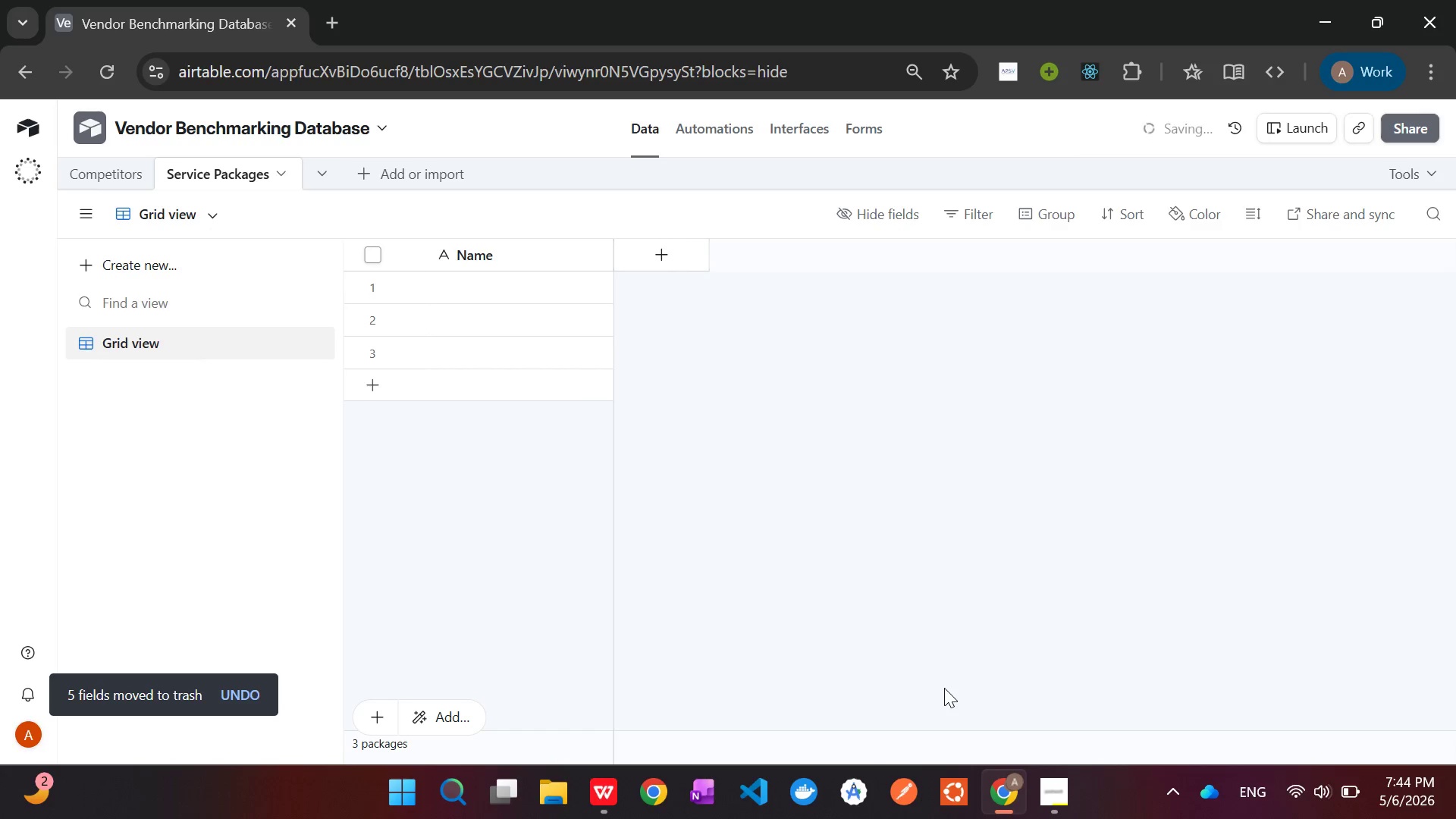 
left_click([1059, 795])